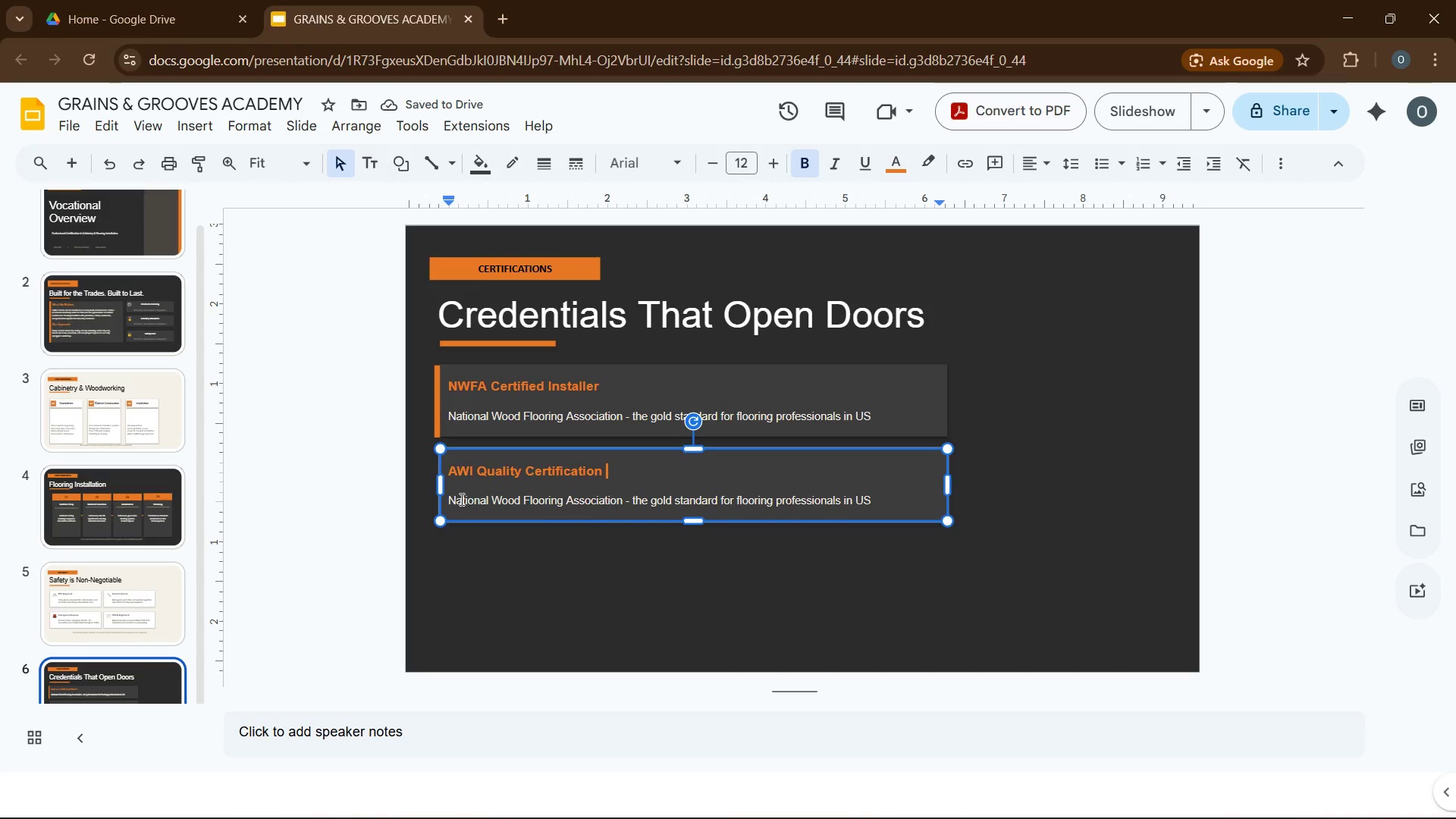 
wait(5.7)
 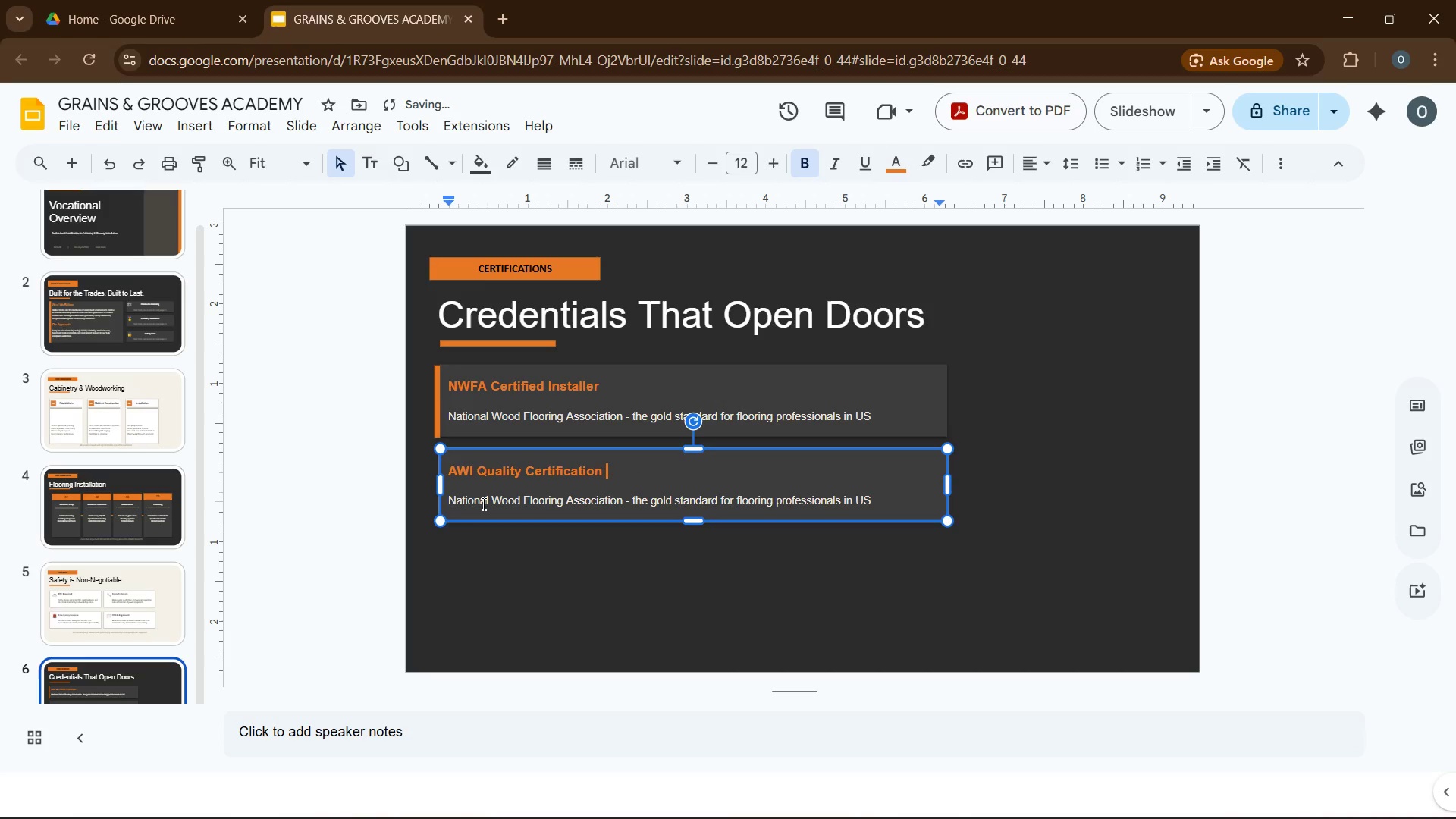 
double_click([460, 499])
 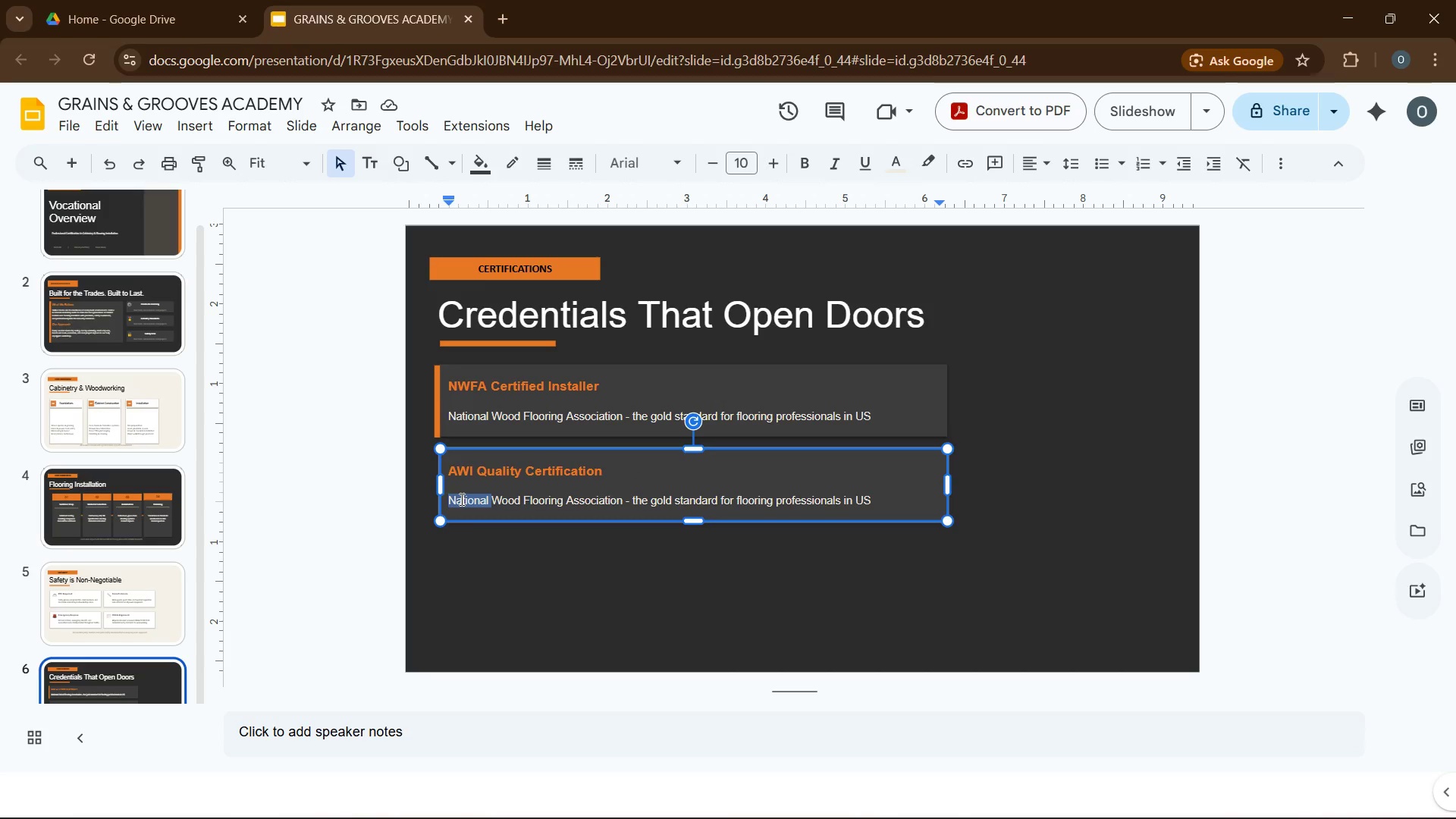 
type(Architectut)
key(Backspace)
type(ral )
 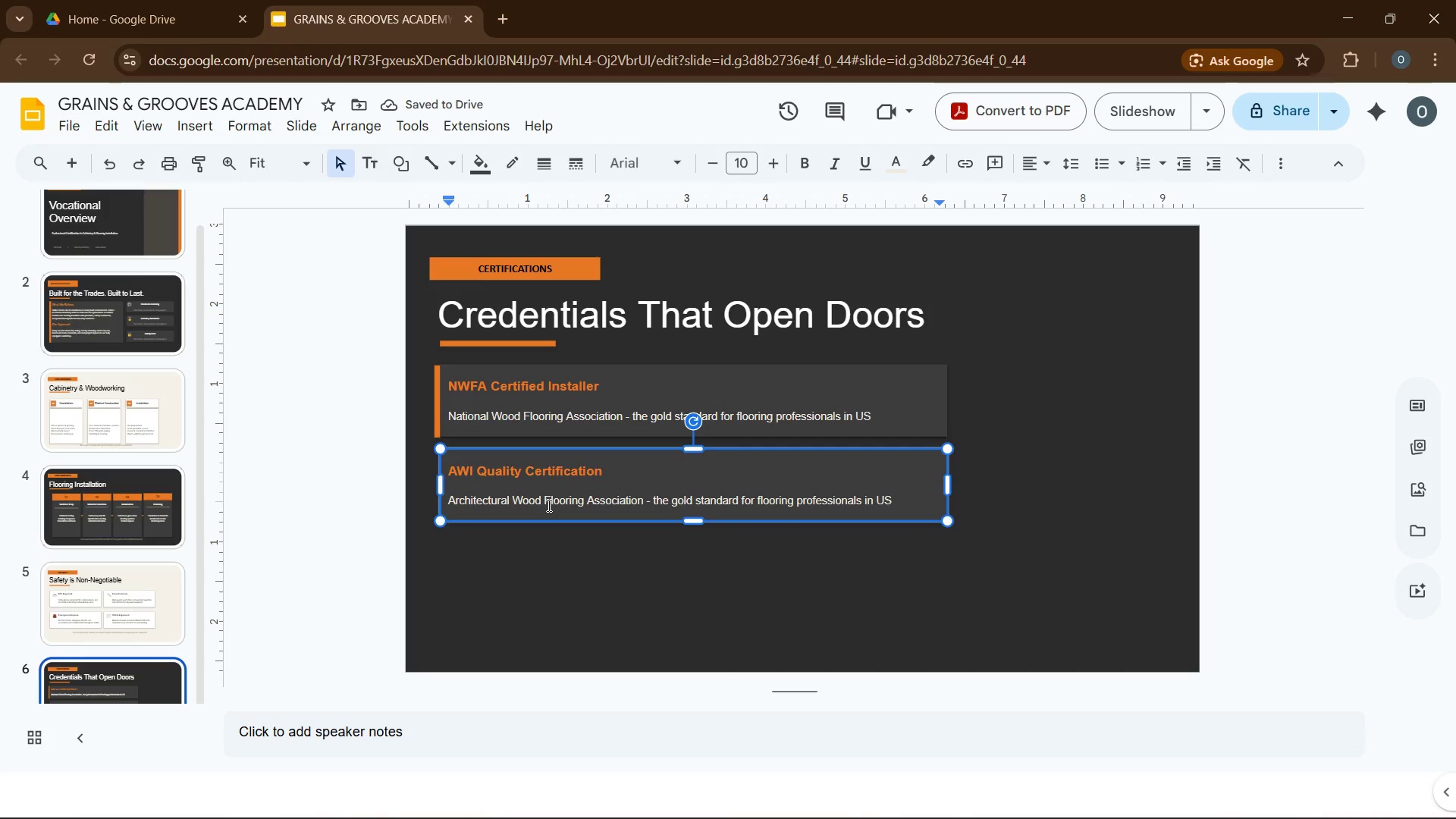 
double_click([567, 504])
 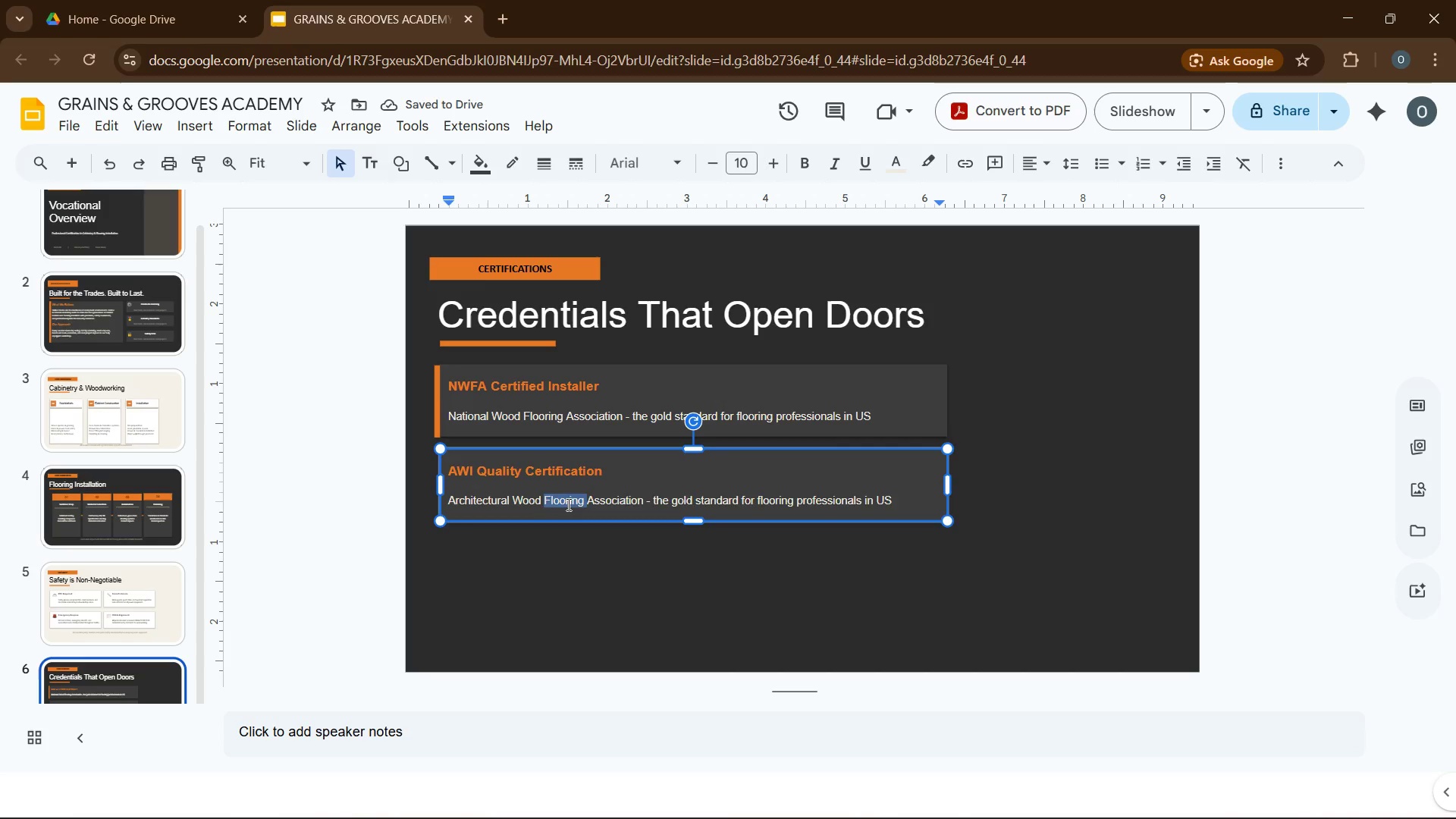 
key(Backspace)
key(Backspace)
type(work Institute )
 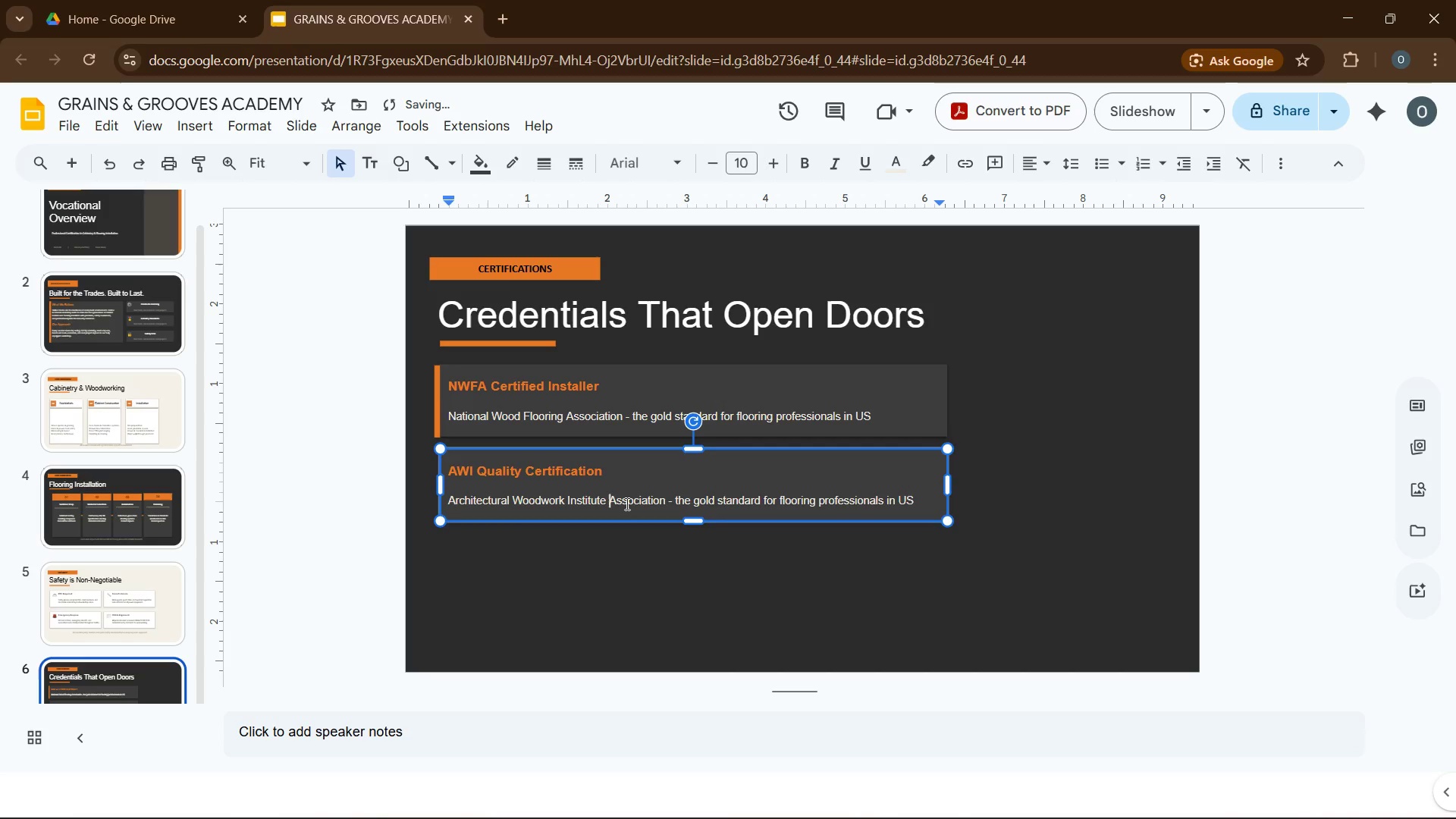 
double_click([626, 504])
 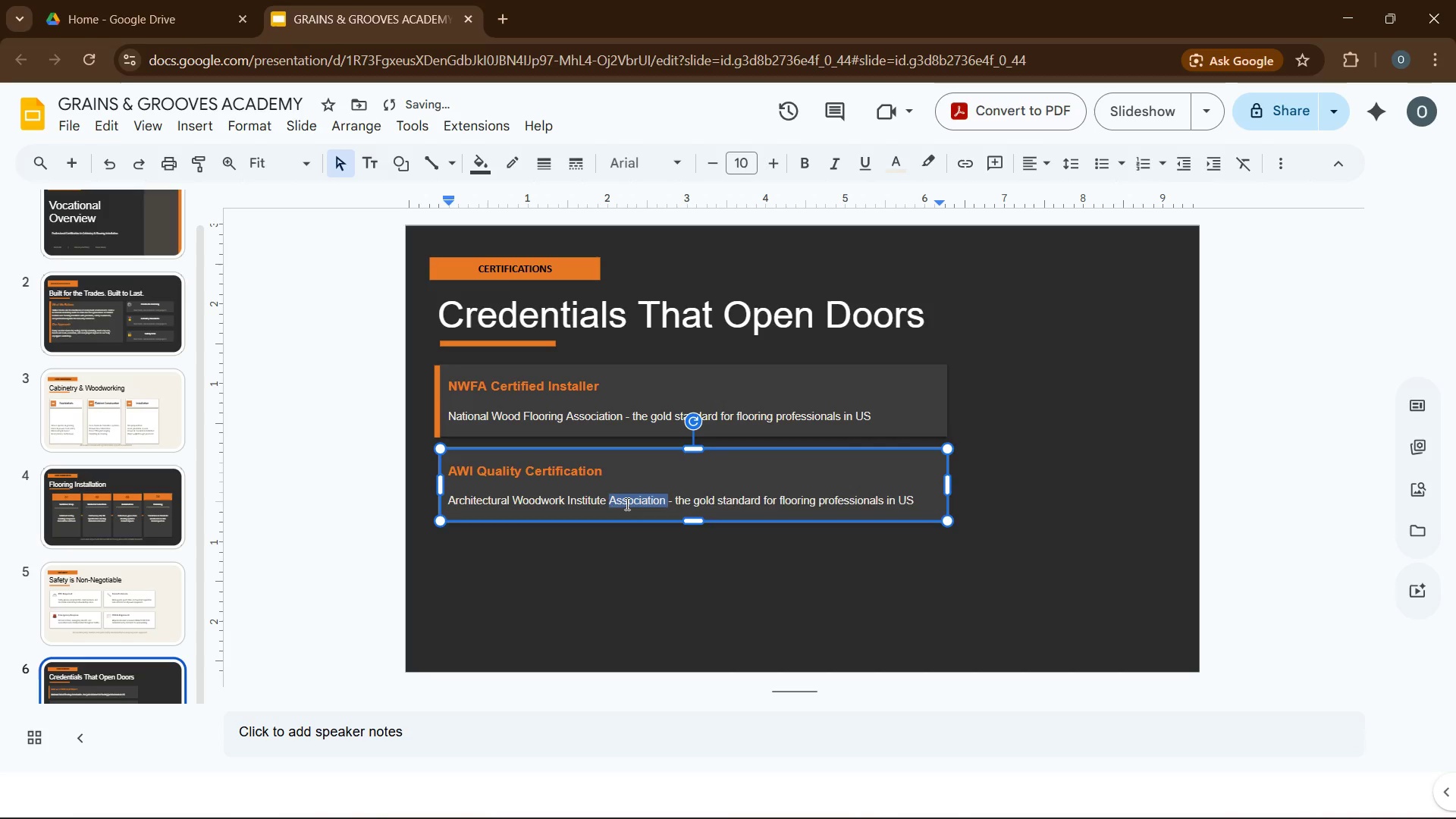 
key(Backspace)
 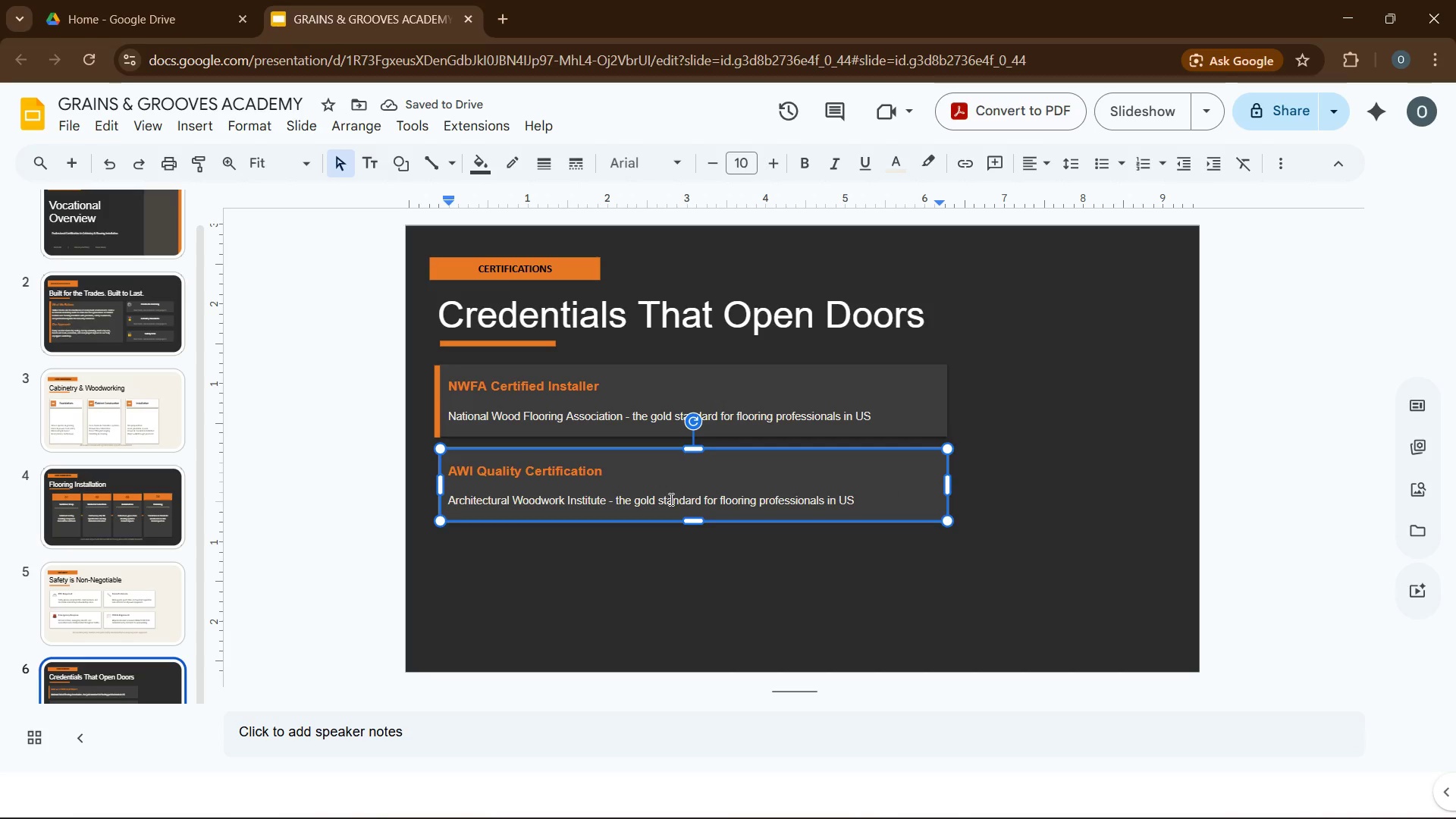 
left_click_drag(start_coordinate=[617, 498], to_coordinate=[858, 504])
 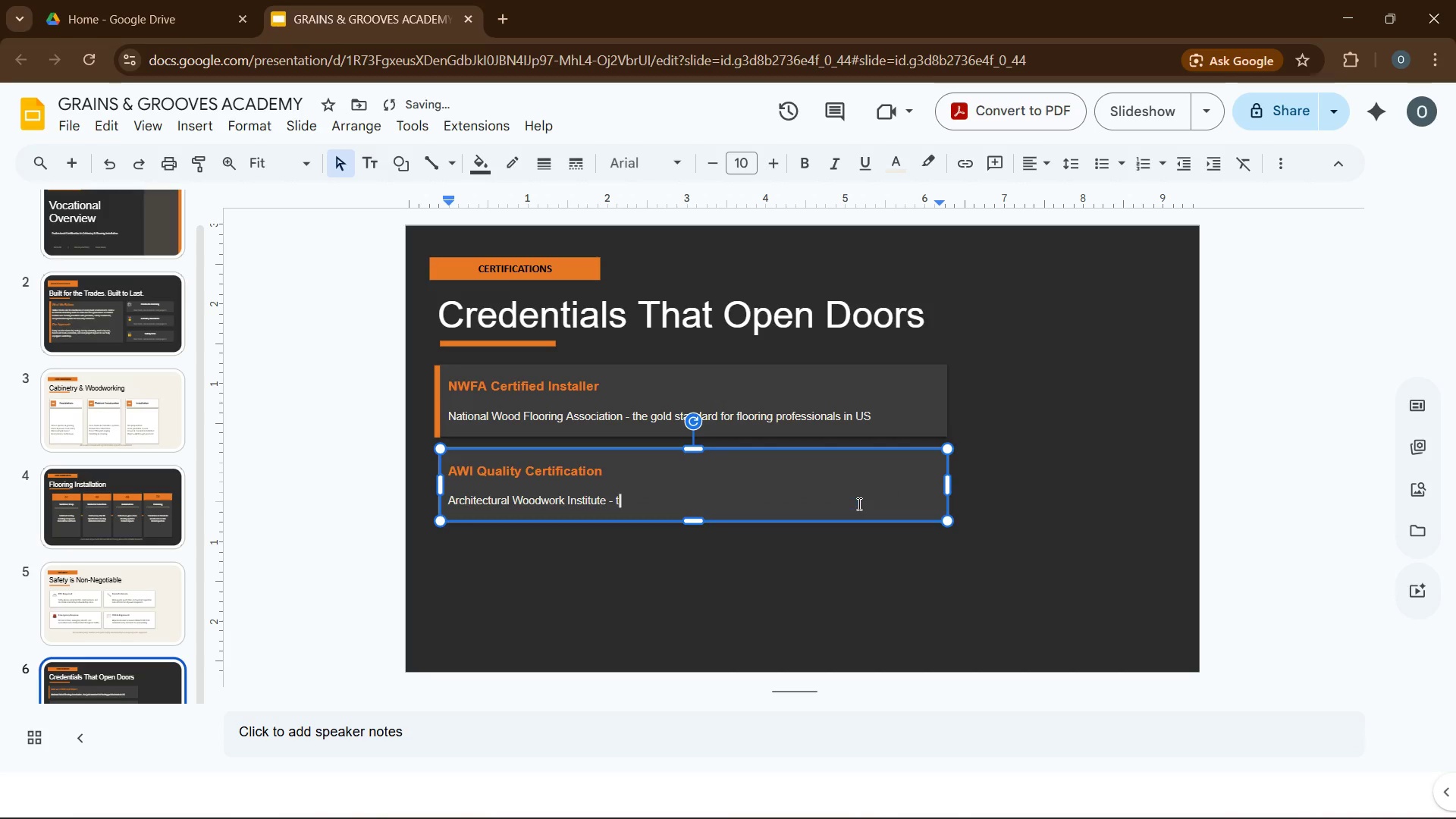 
key(Backspace)
key(Backspace)
type(recognise)
key(Backspace)
key(Backspace)
type(zedn)
key(Backspace)
type( by)
 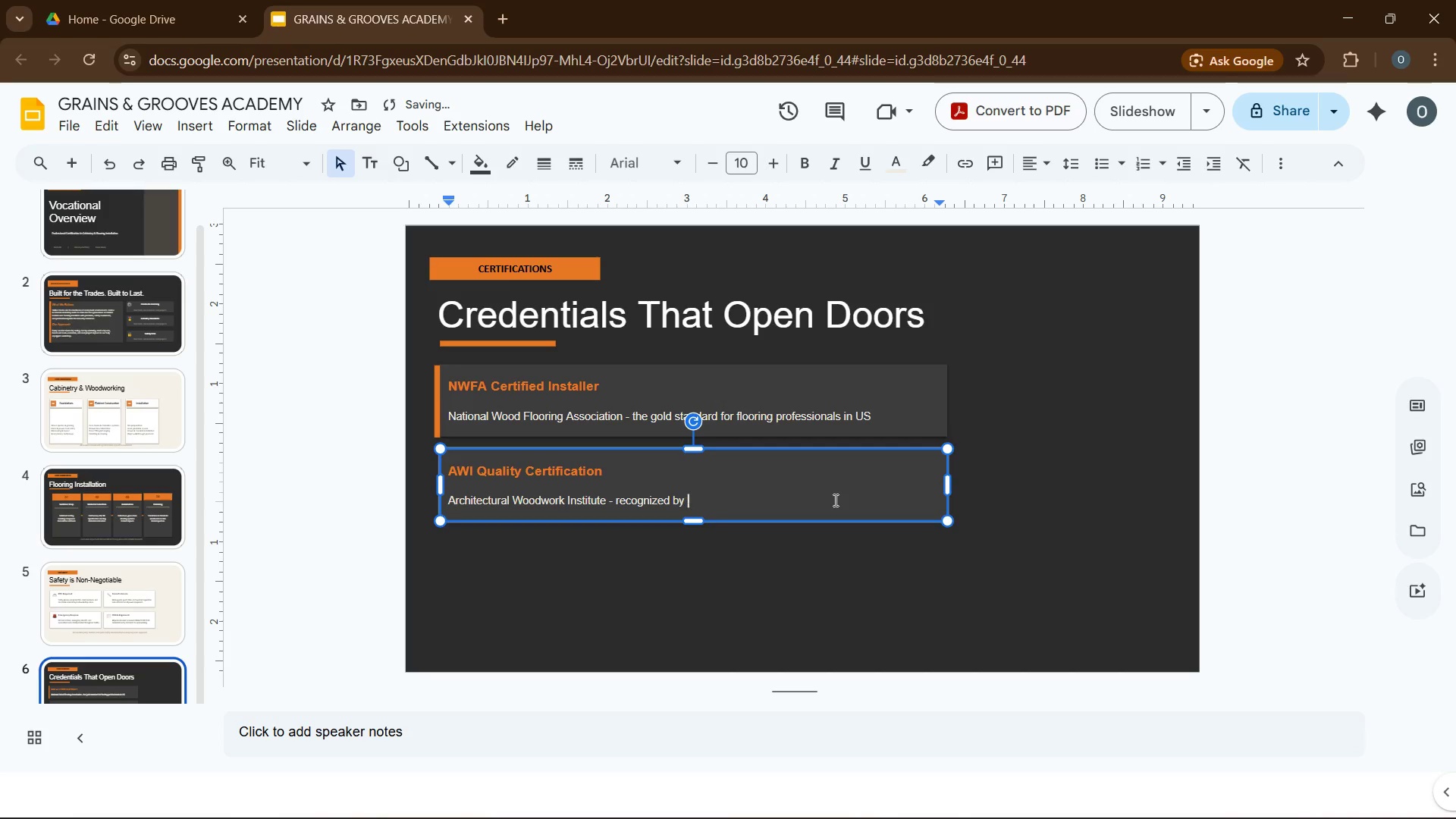 
type( architect)
 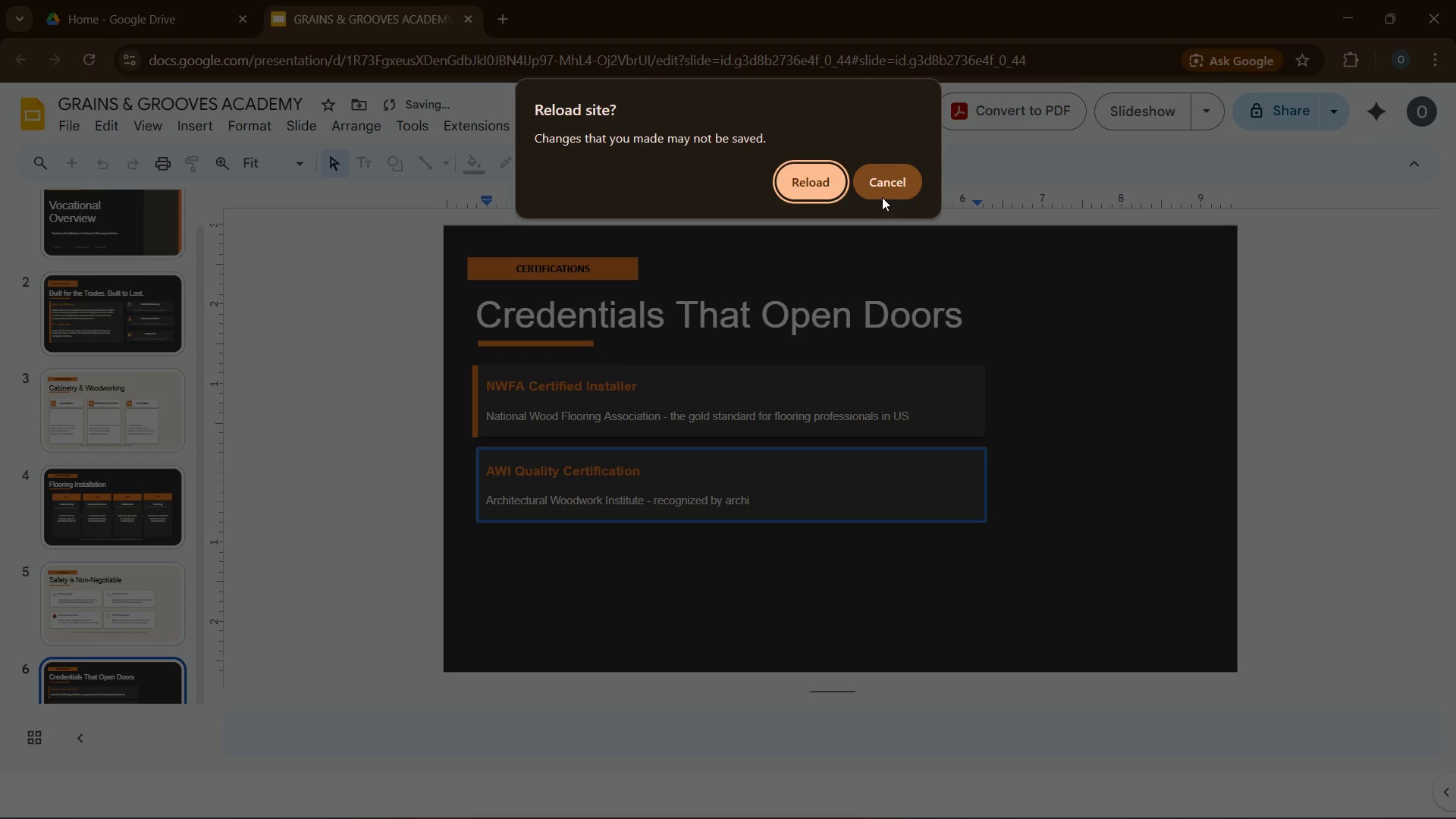 
left_click([885, 197])
 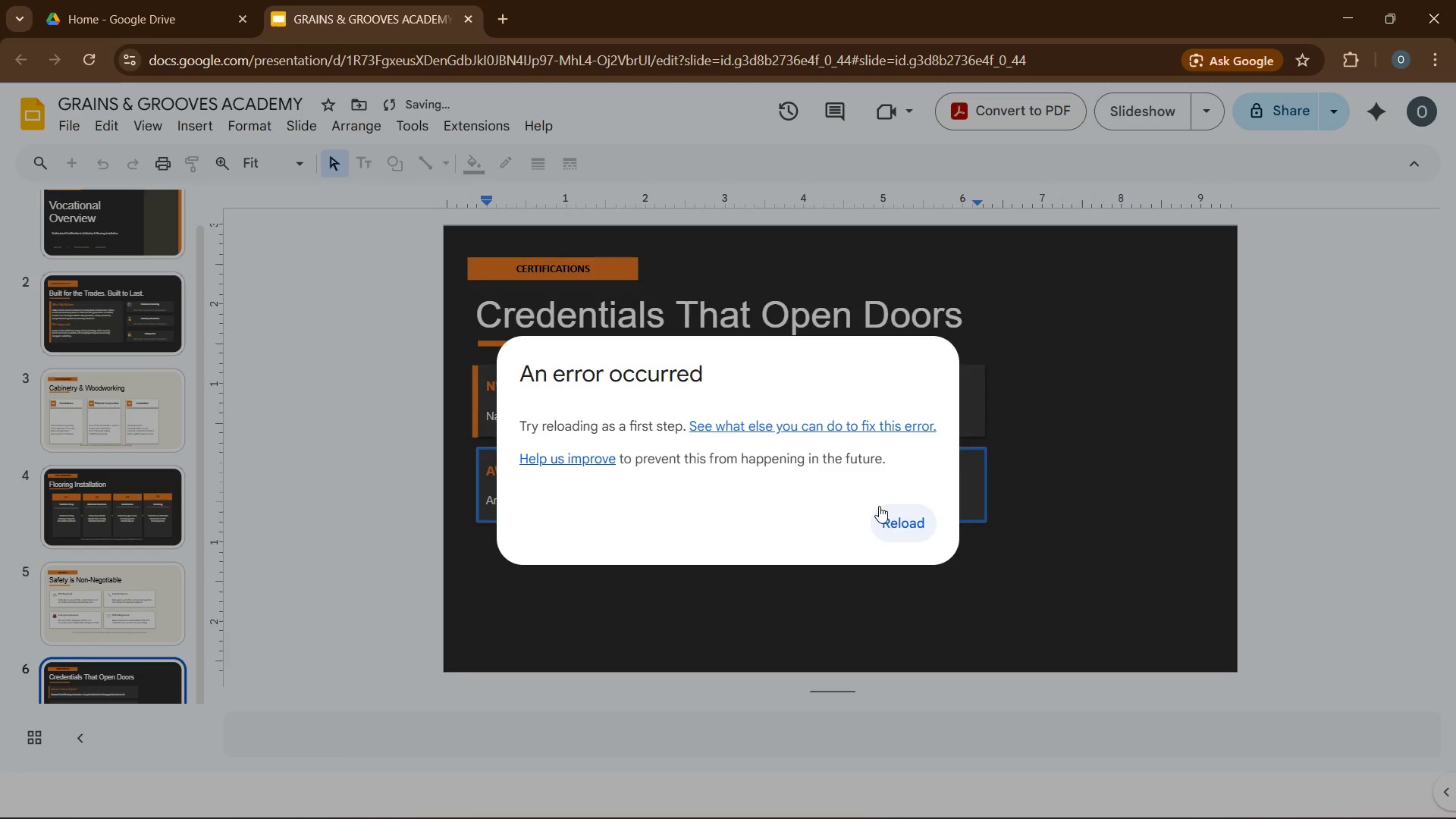 
left_click([810, 598])
 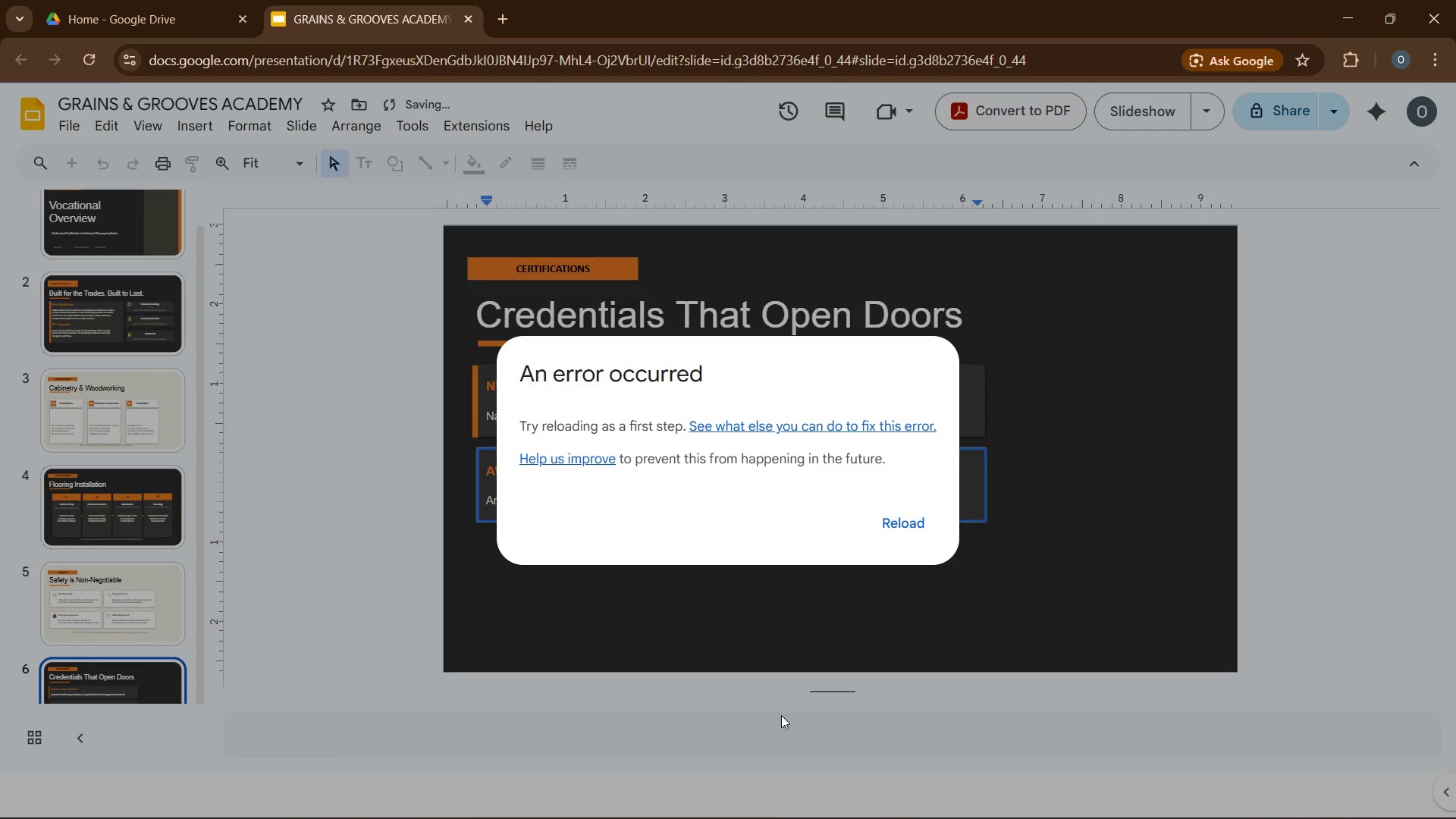 
mouse_move([796, 808])
 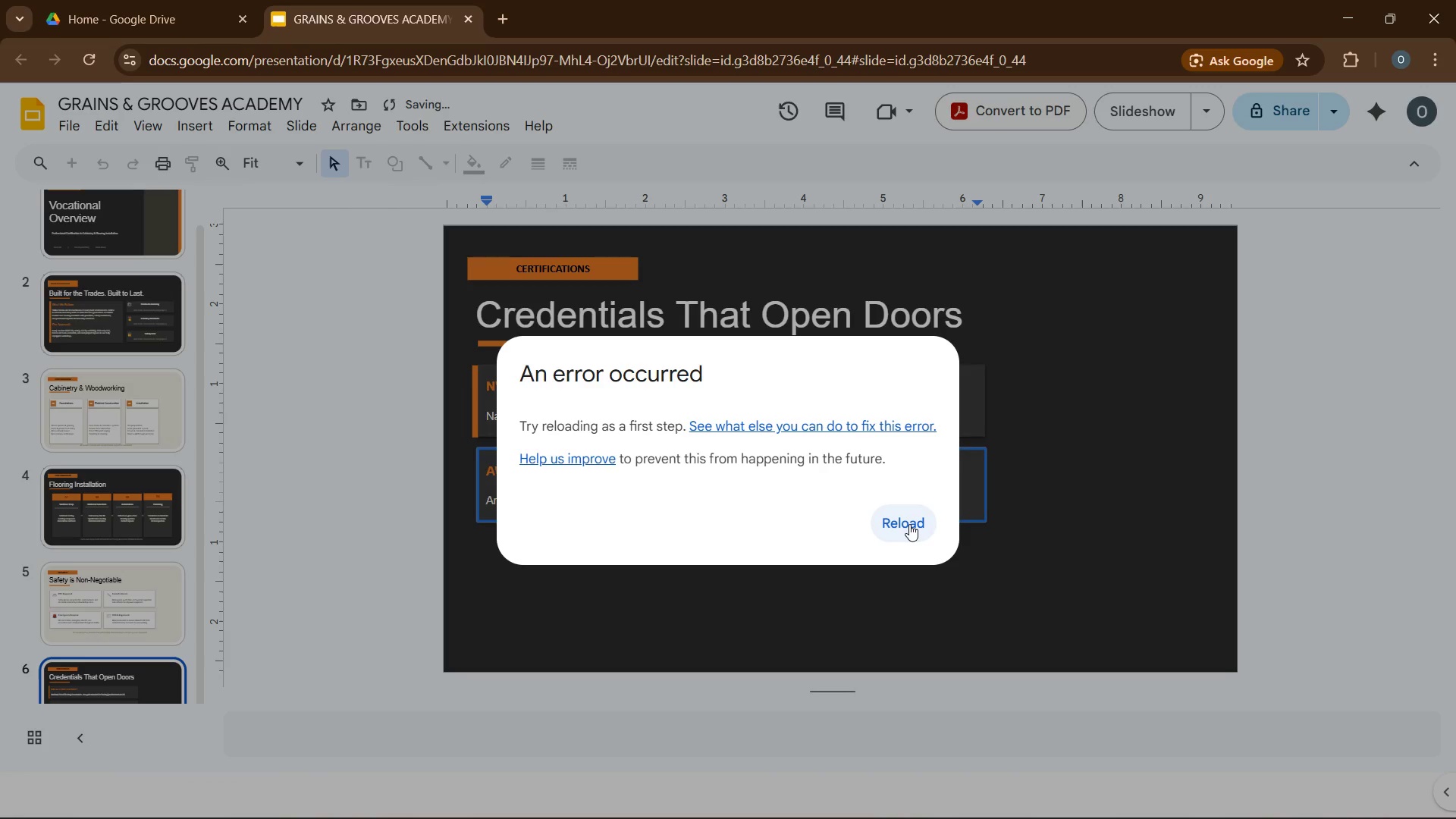 
left_click([909, 524])
 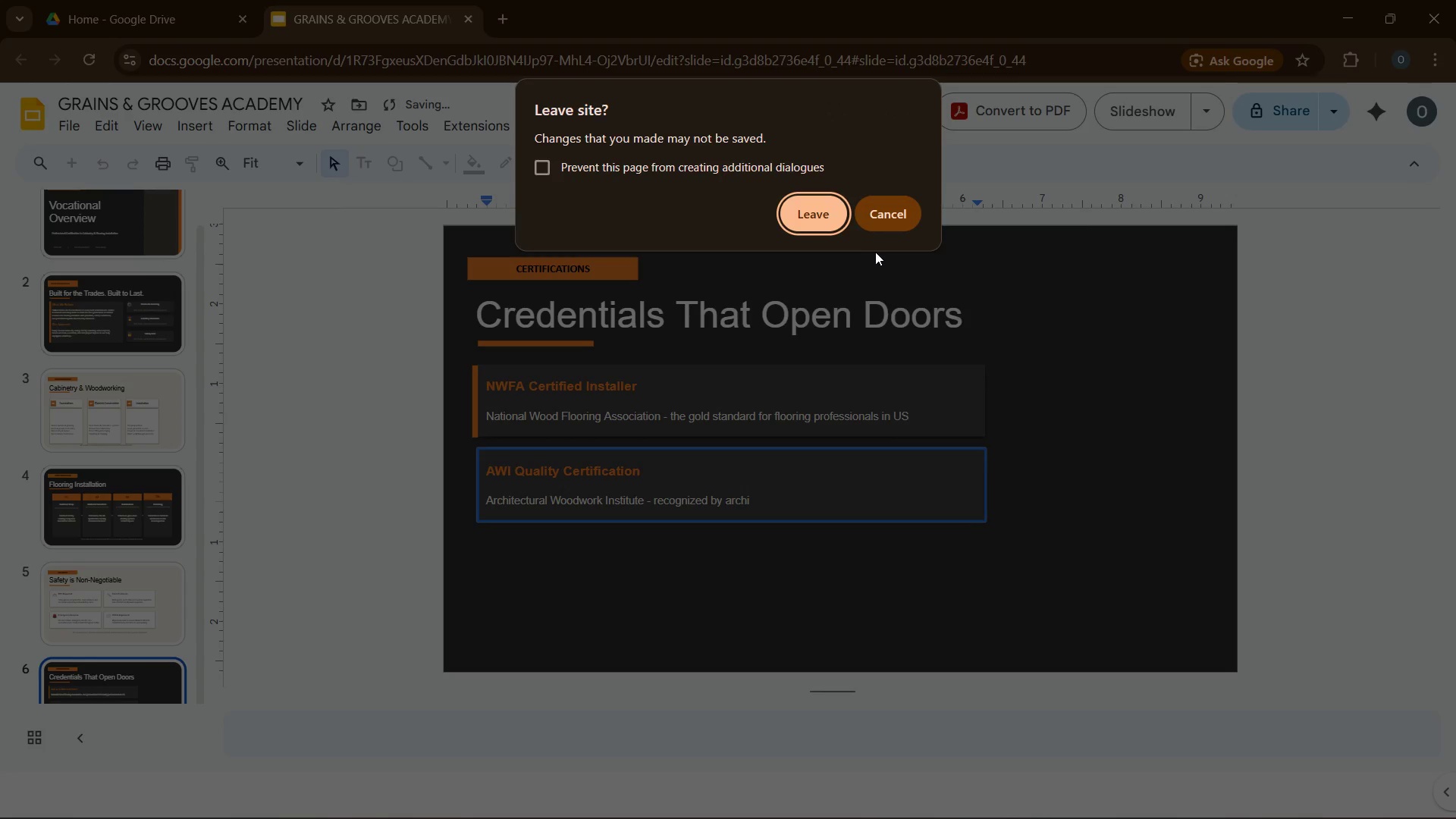 
left_click([886, 232])
 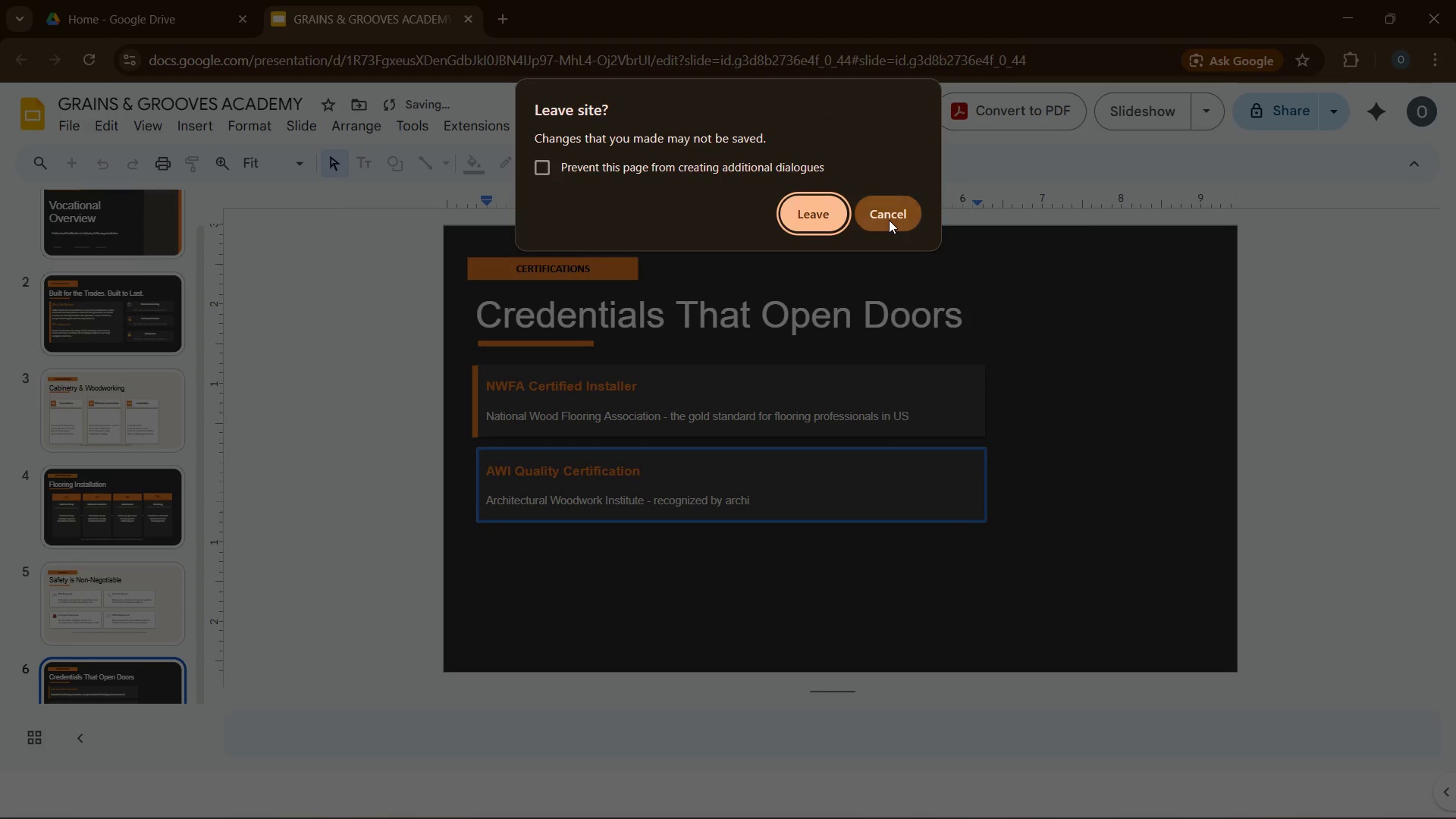 